 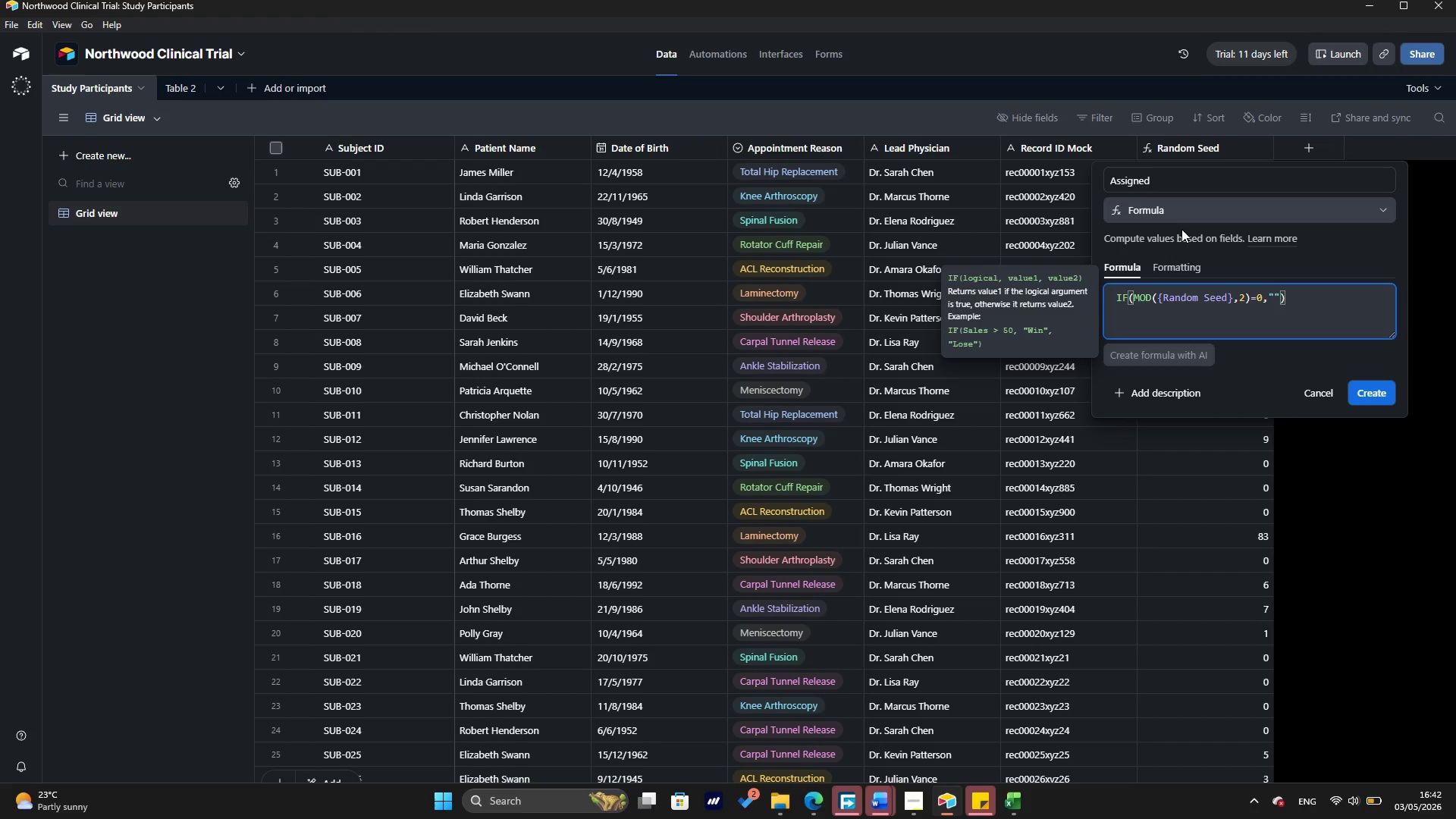 
key(Control+V)
 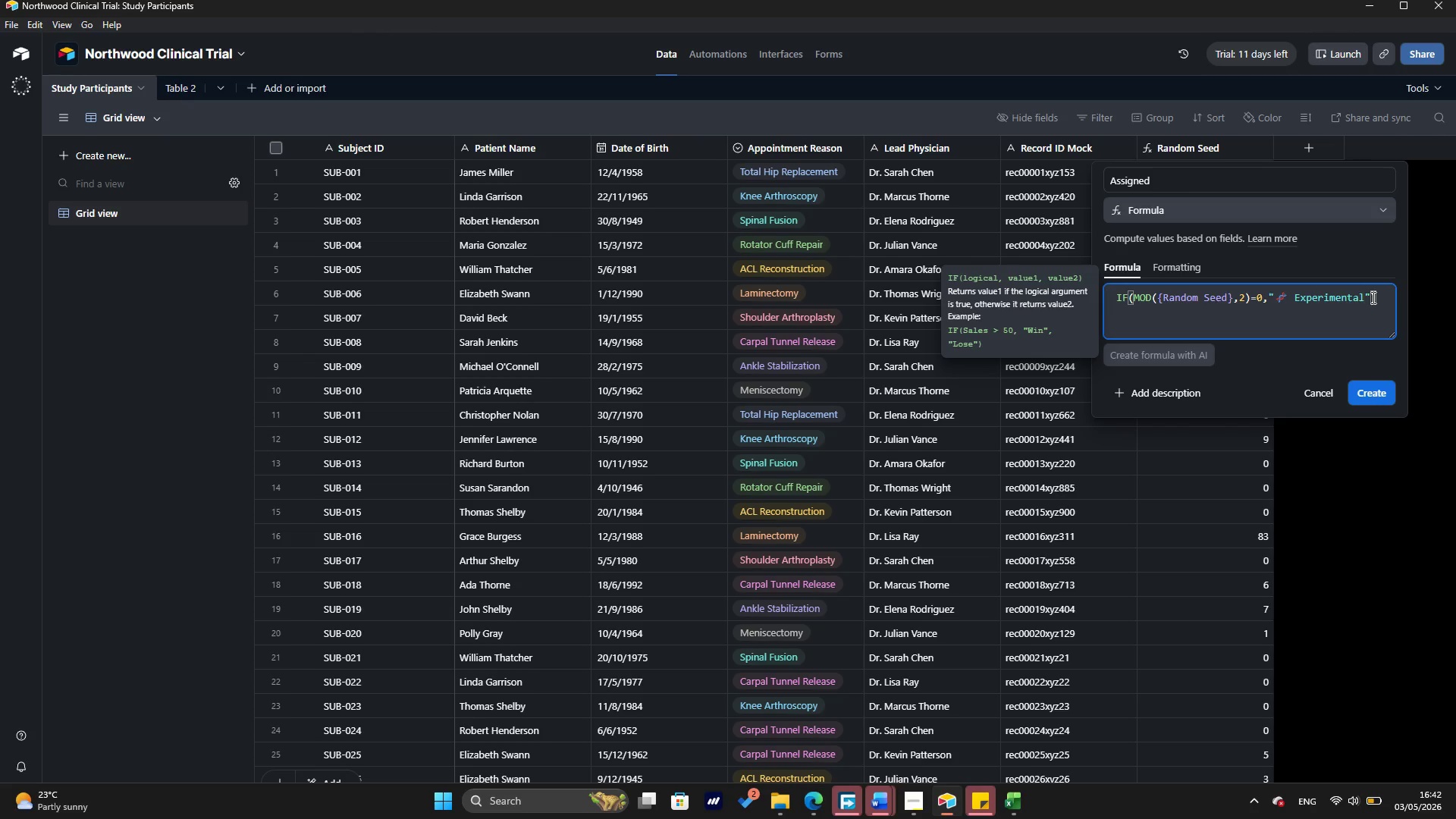 
left_click([1372, 293])
 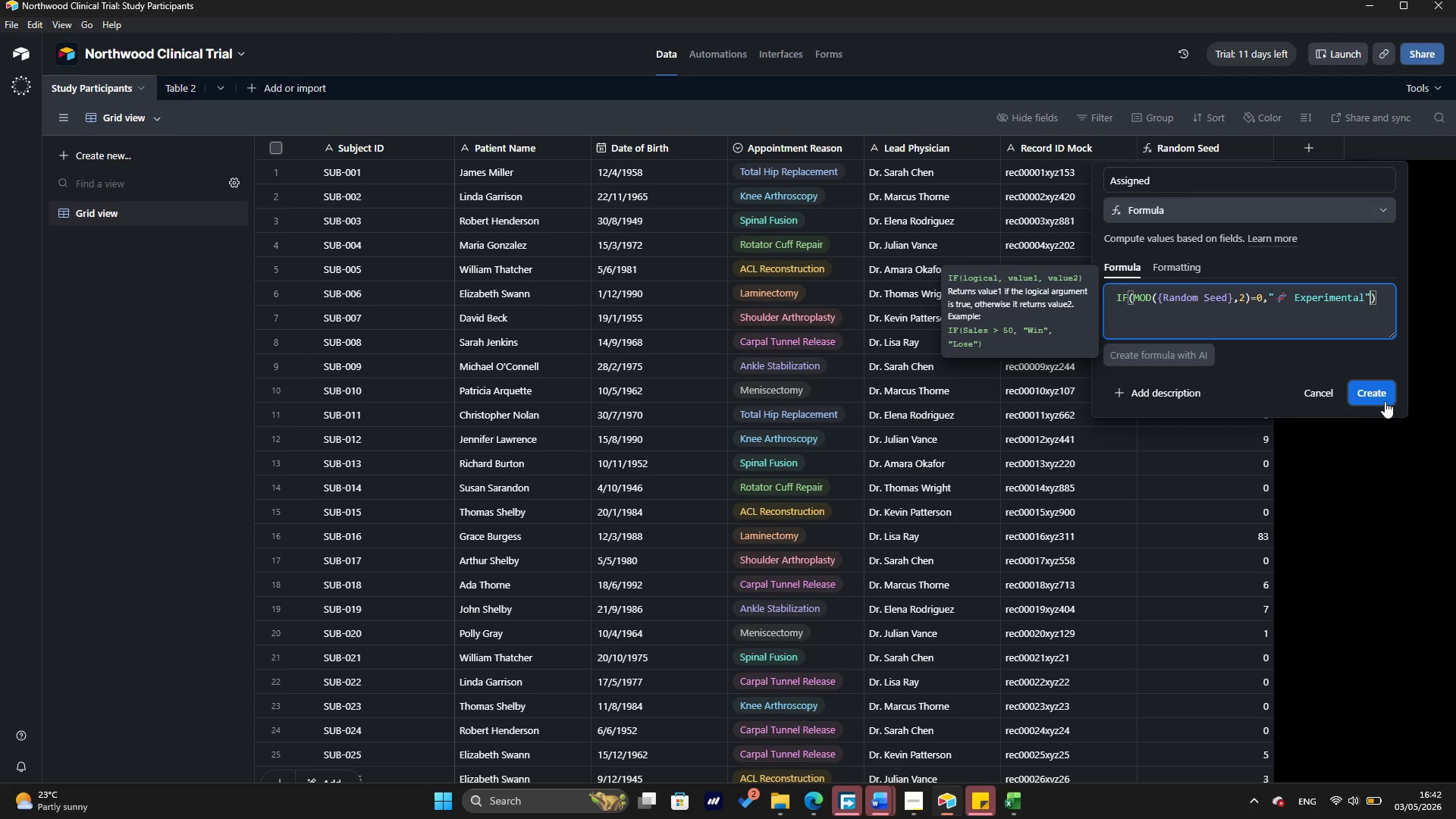 
key(Comma)
 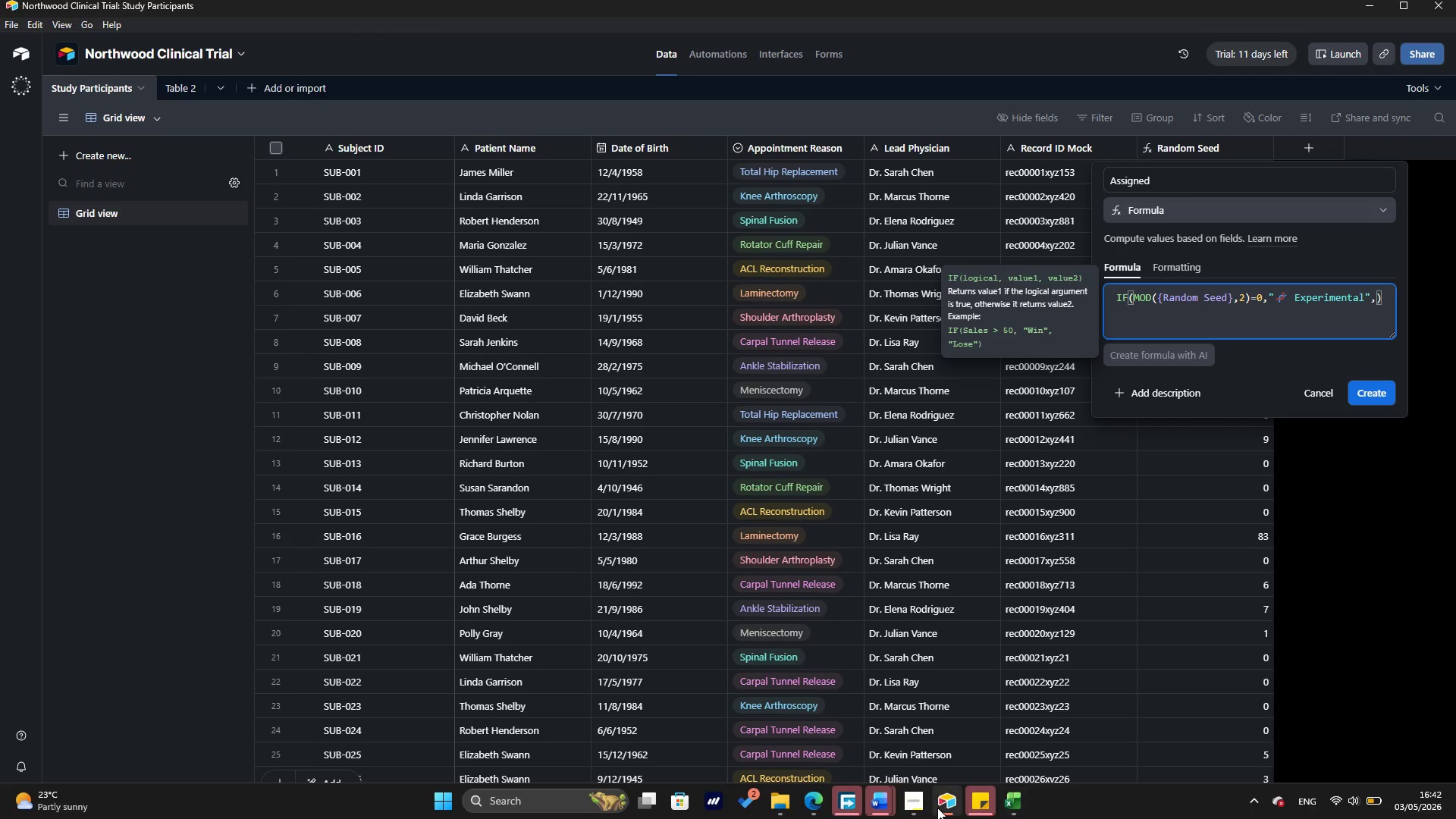 
wait(6.36)
 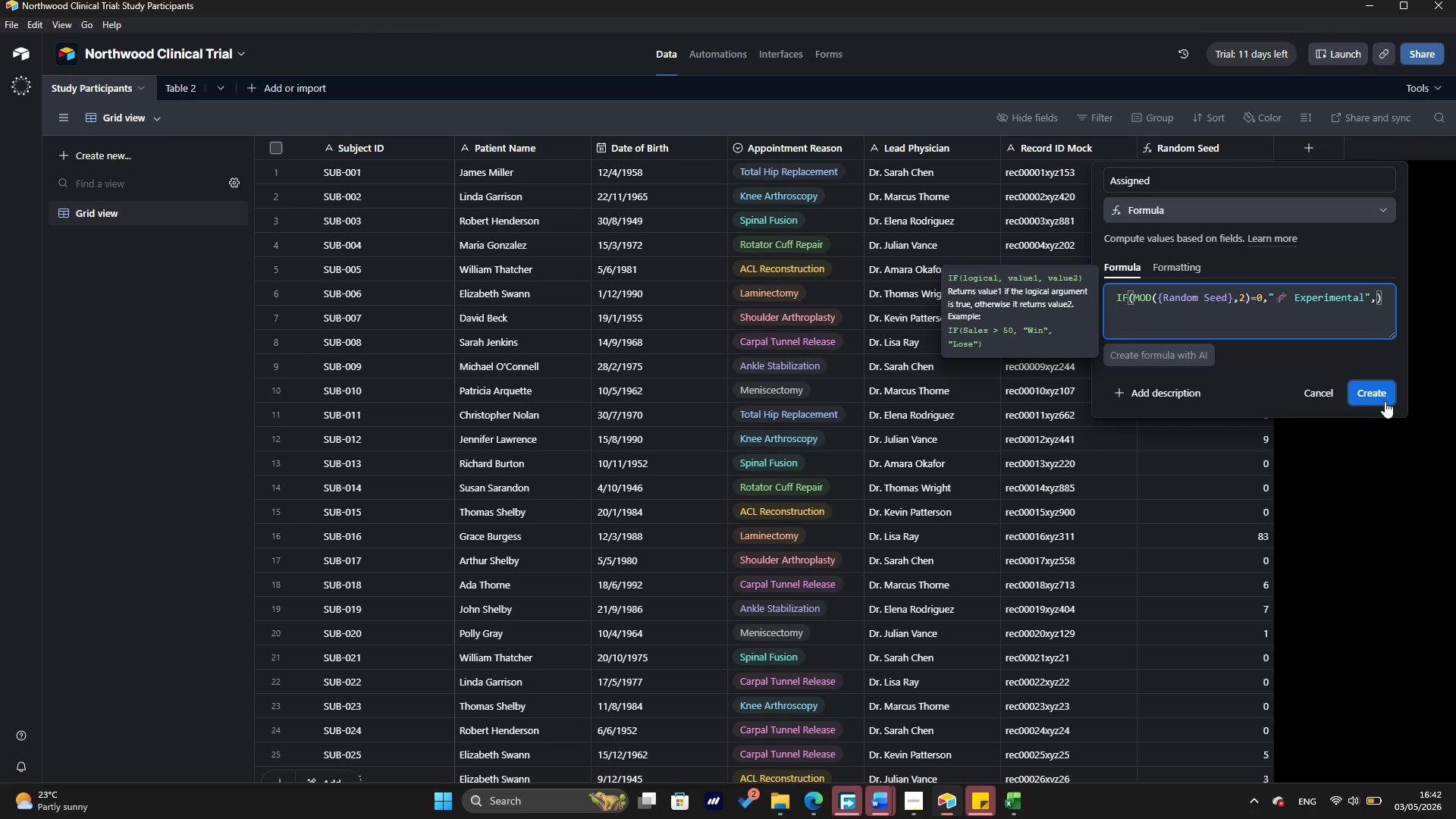 
left_click([921, 795])